 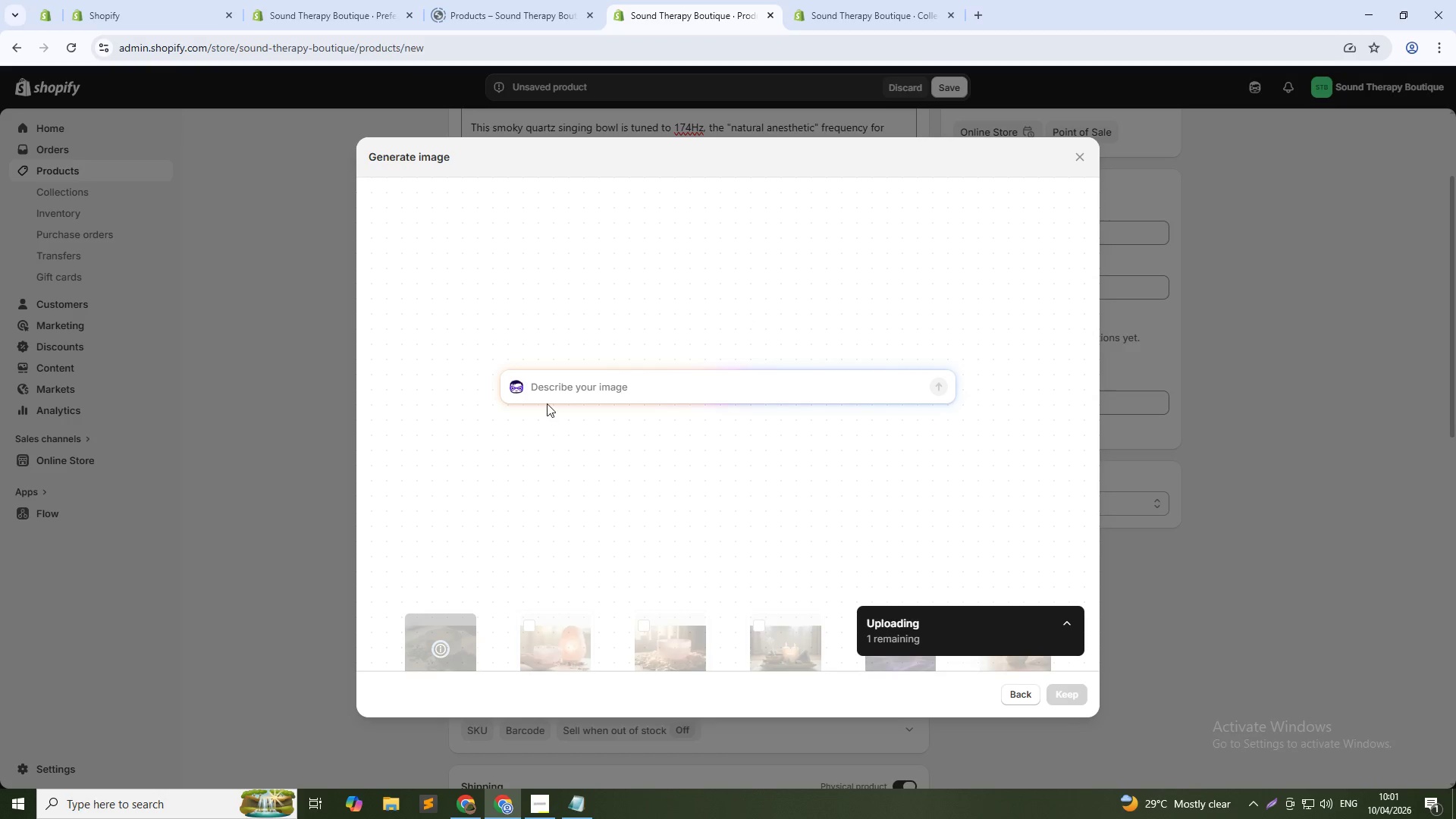 
type(Bowl placed on a perso's)
key(Backspace)
key(Backspace)
type(n's lower bak)
key(Backspace)
type(ck area, showing sound therapy application for pain relief, cliini)
key(Backspace)
key(Backspace)
key(Backspace)
key(Backspace)
type(inical setting)
 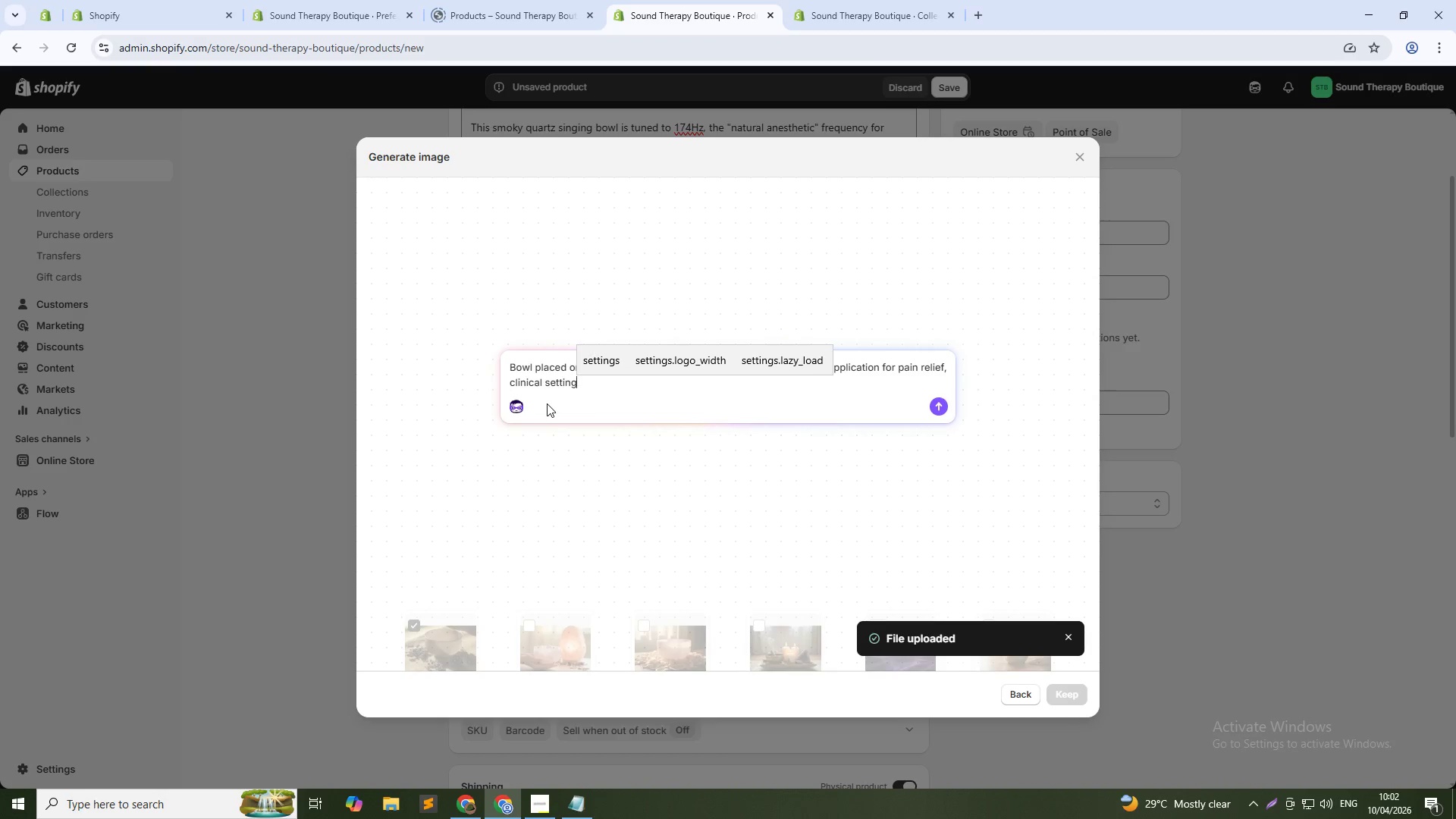 
wait(14.66)
 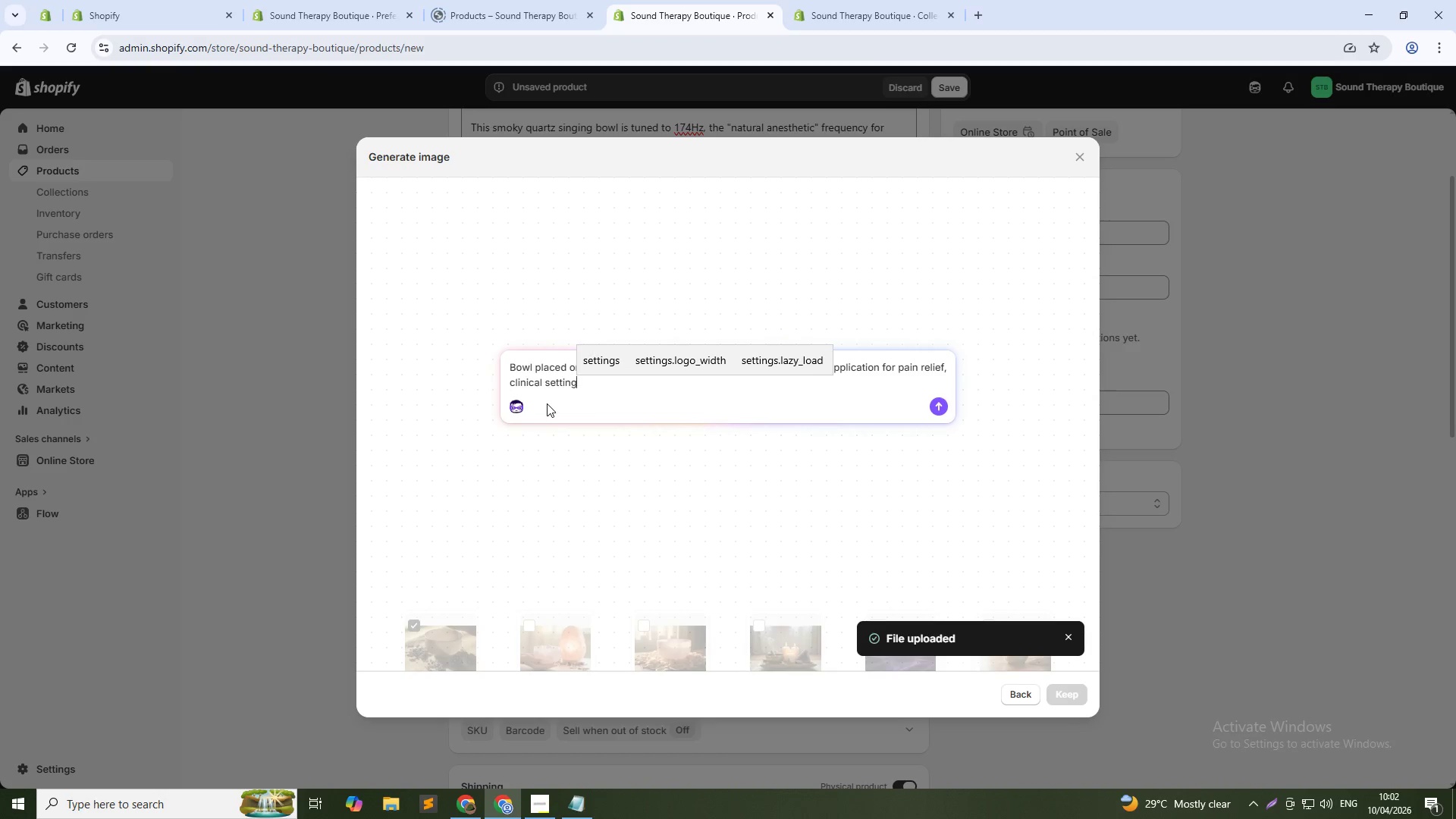 
key(NumpadEnter)
 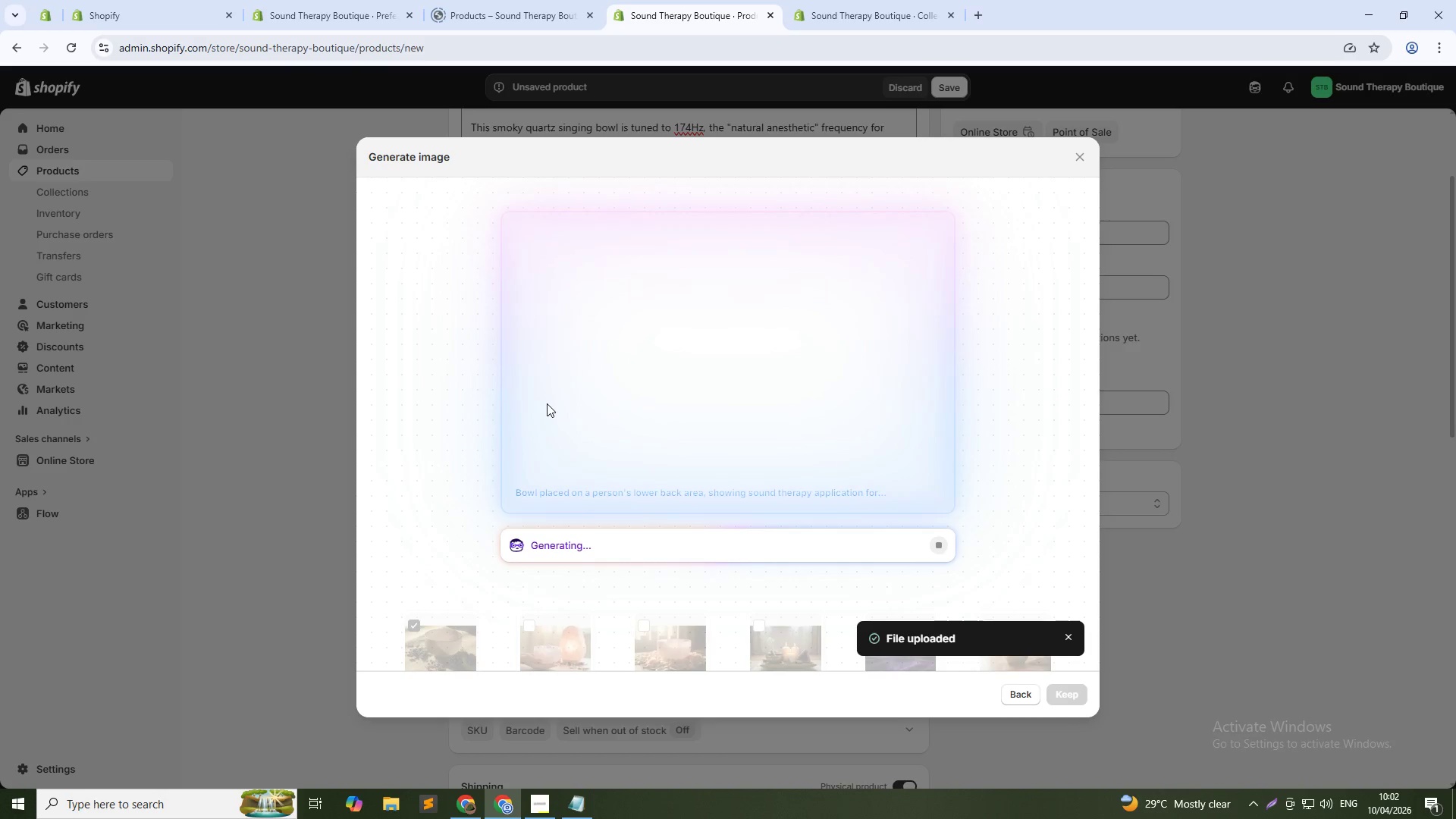 
wait(20.75)
 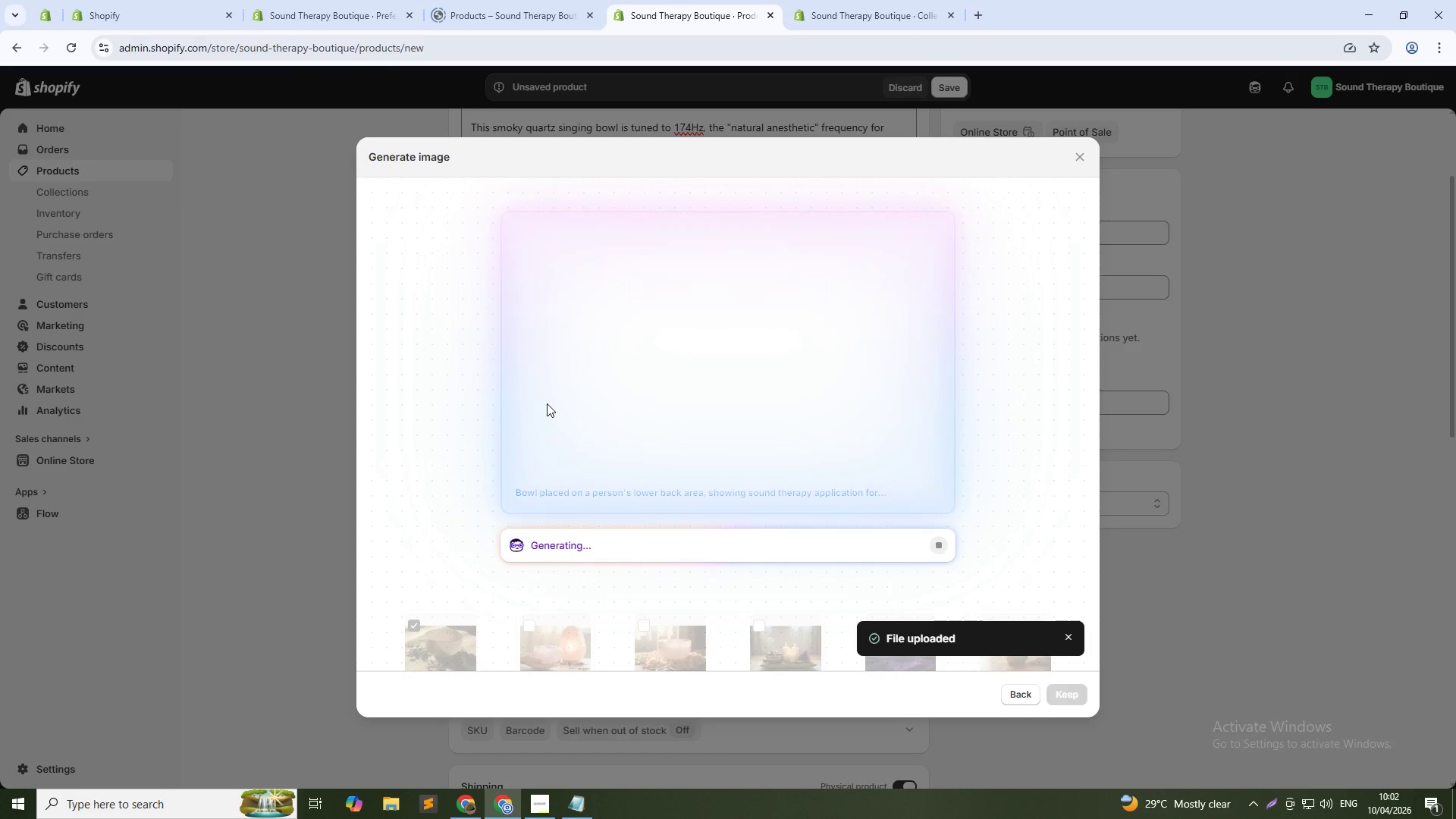 
key(Alt+AltLeft)
 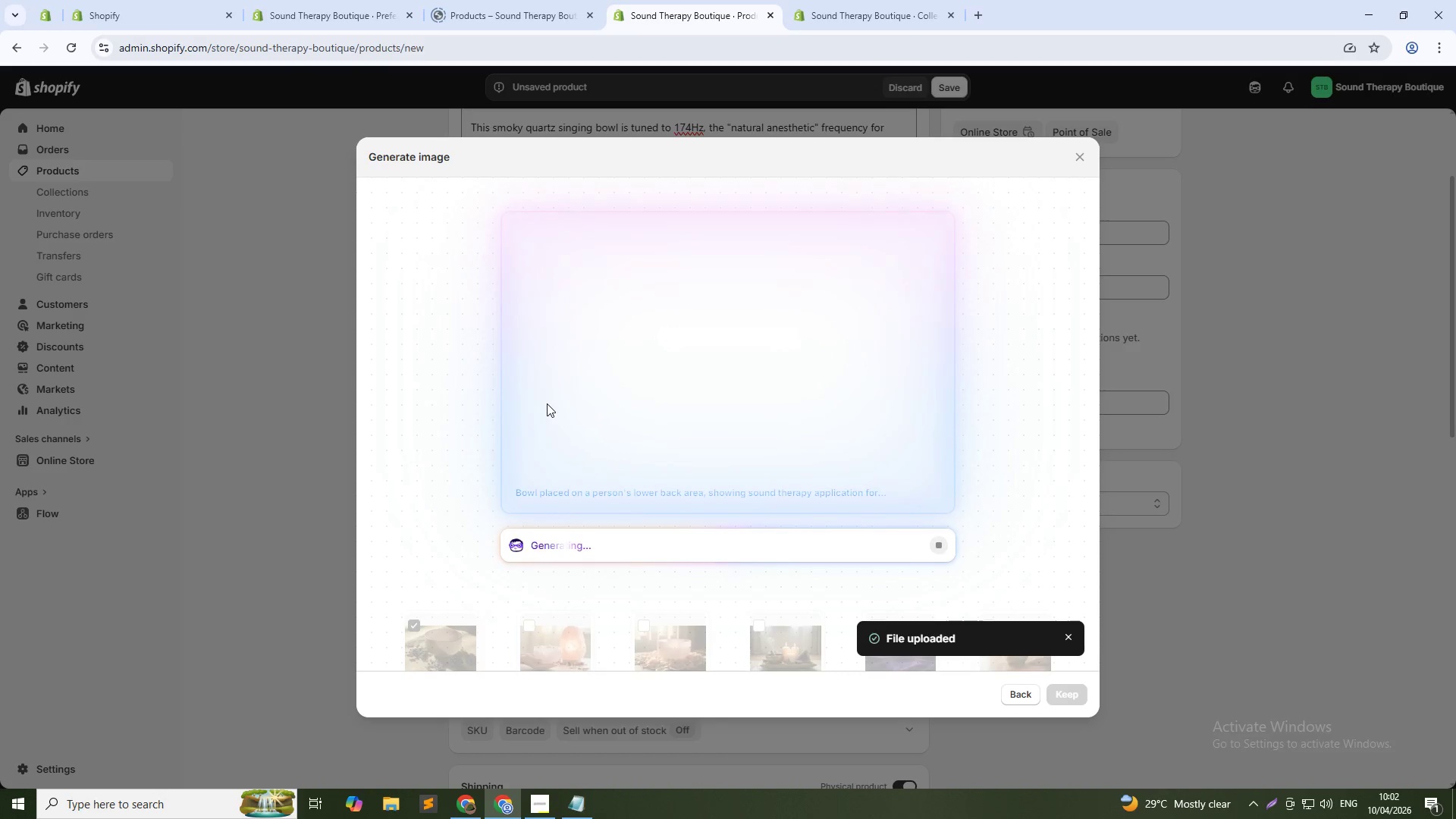 
key(Alt+Tab)